 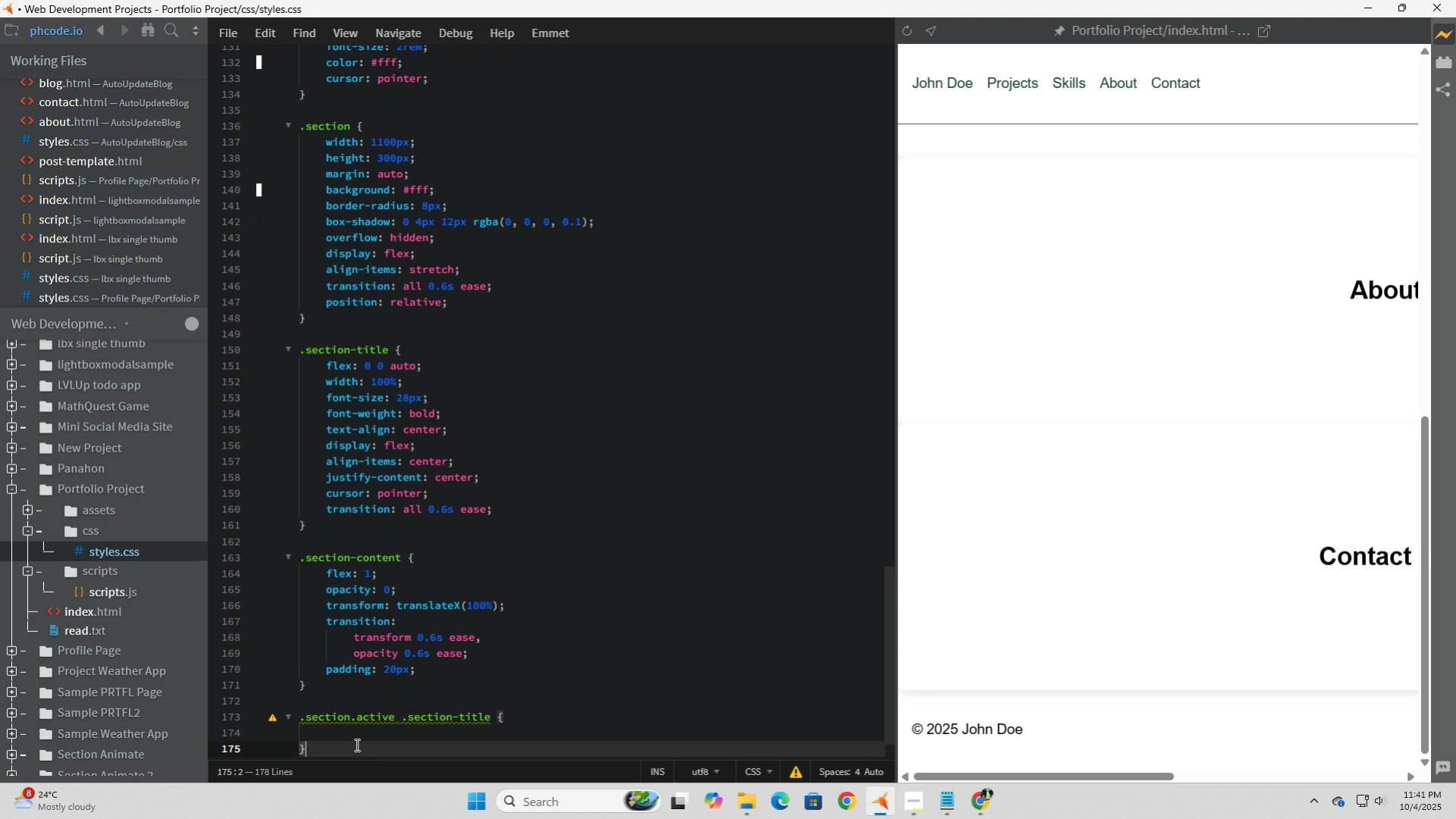 
left_click([387, 726])
 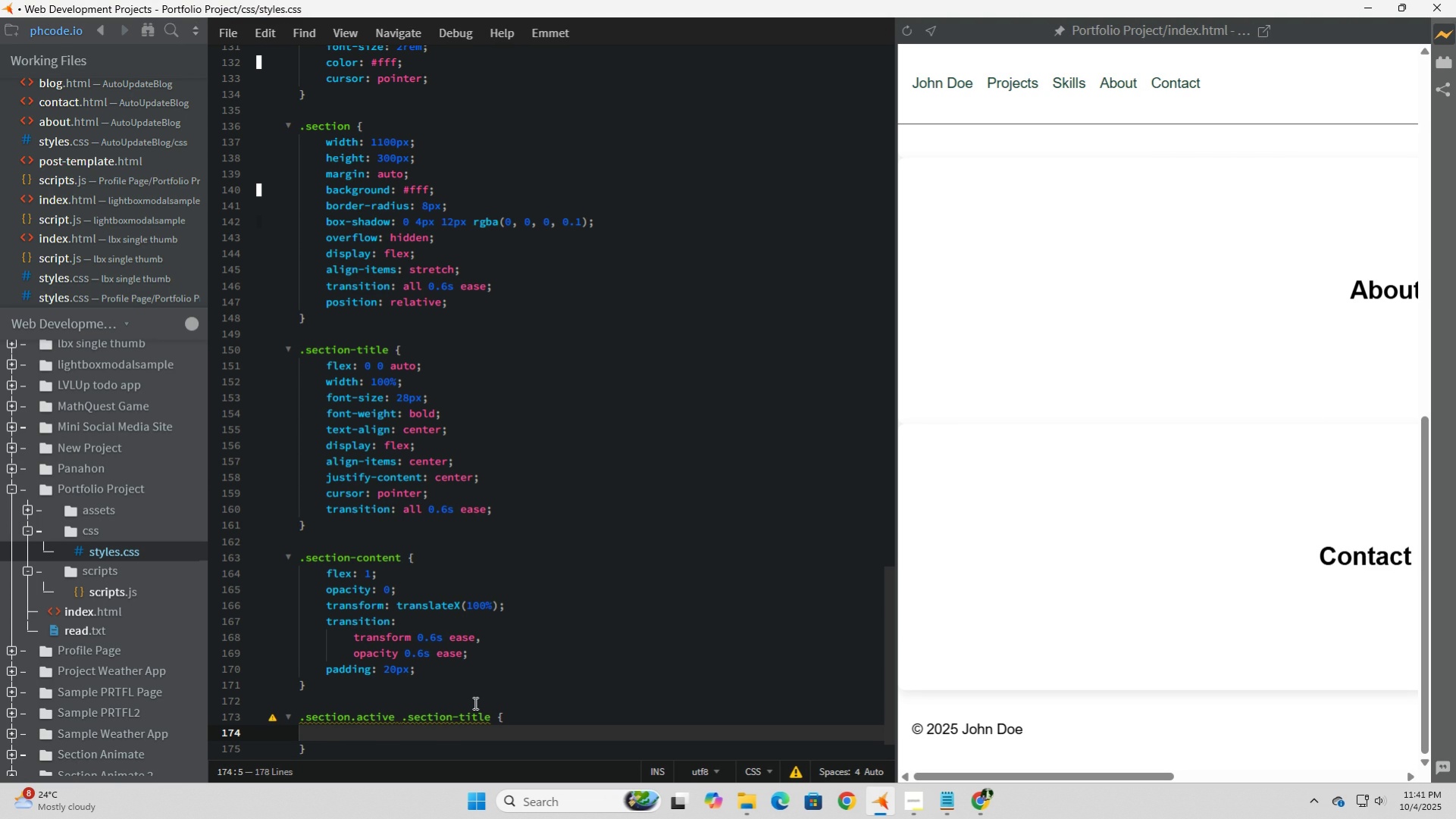 
type(writing)
key(Tab)
 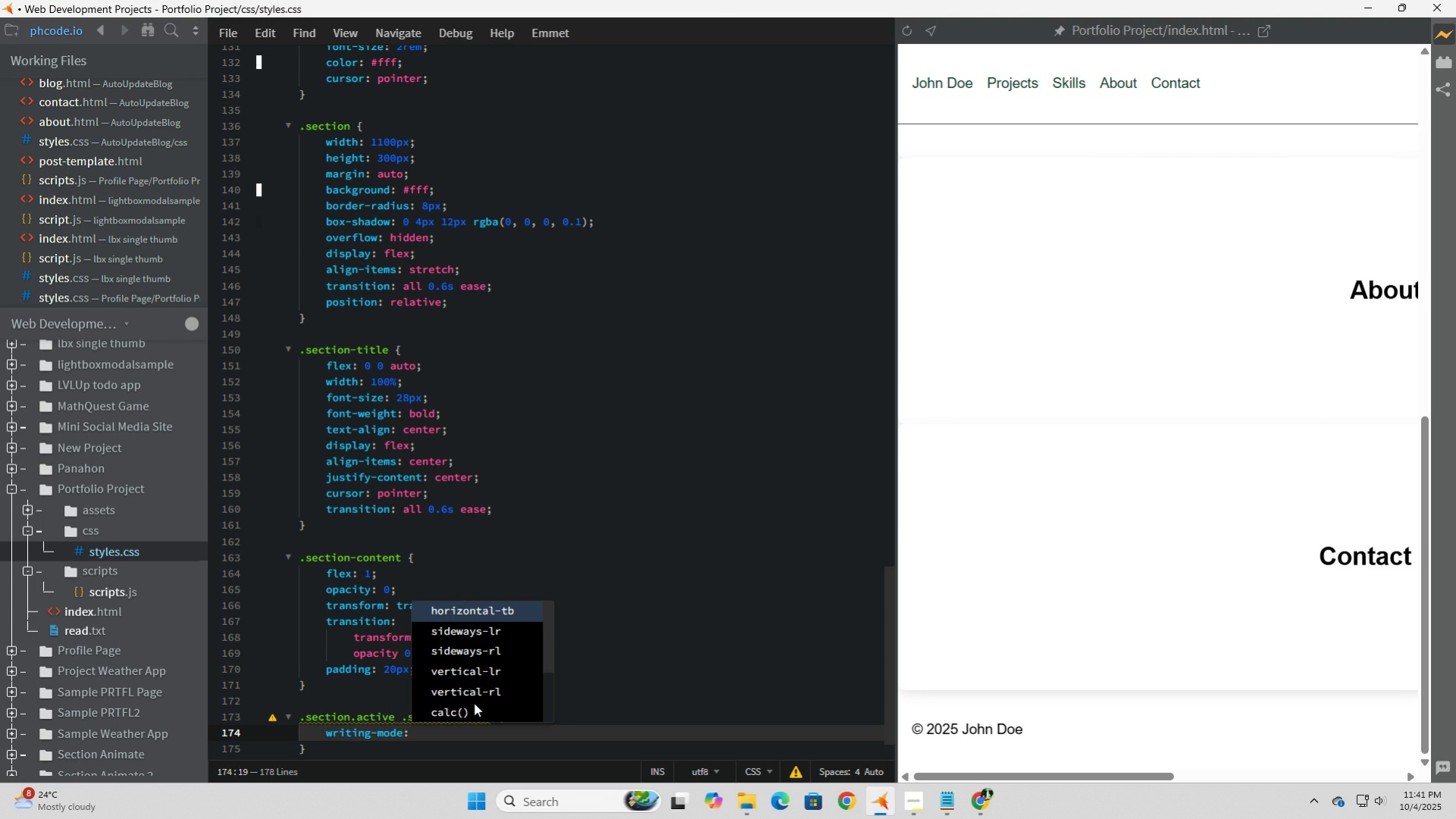 
type(vertical-rl)
 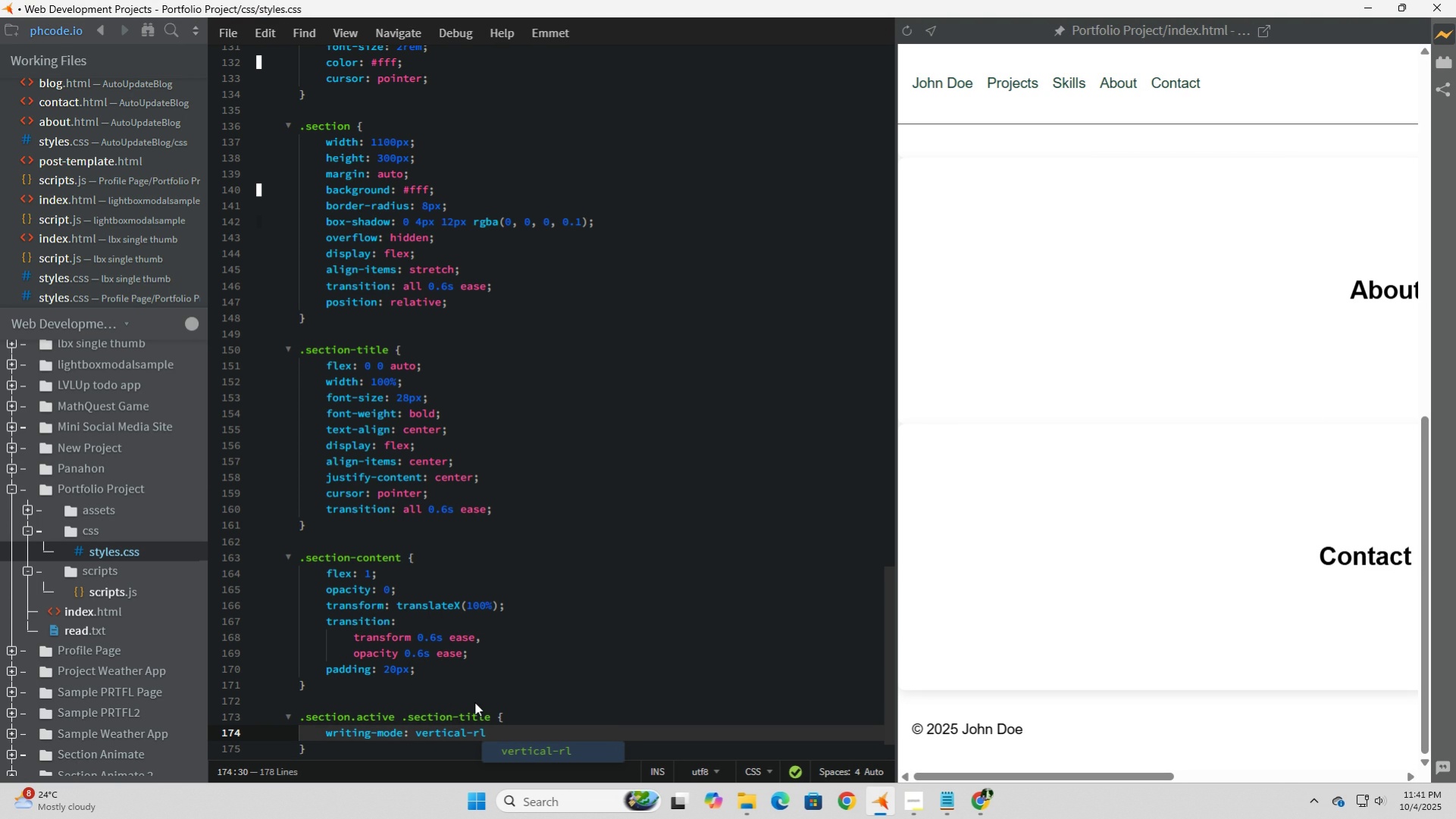 
key(Semicolon)
 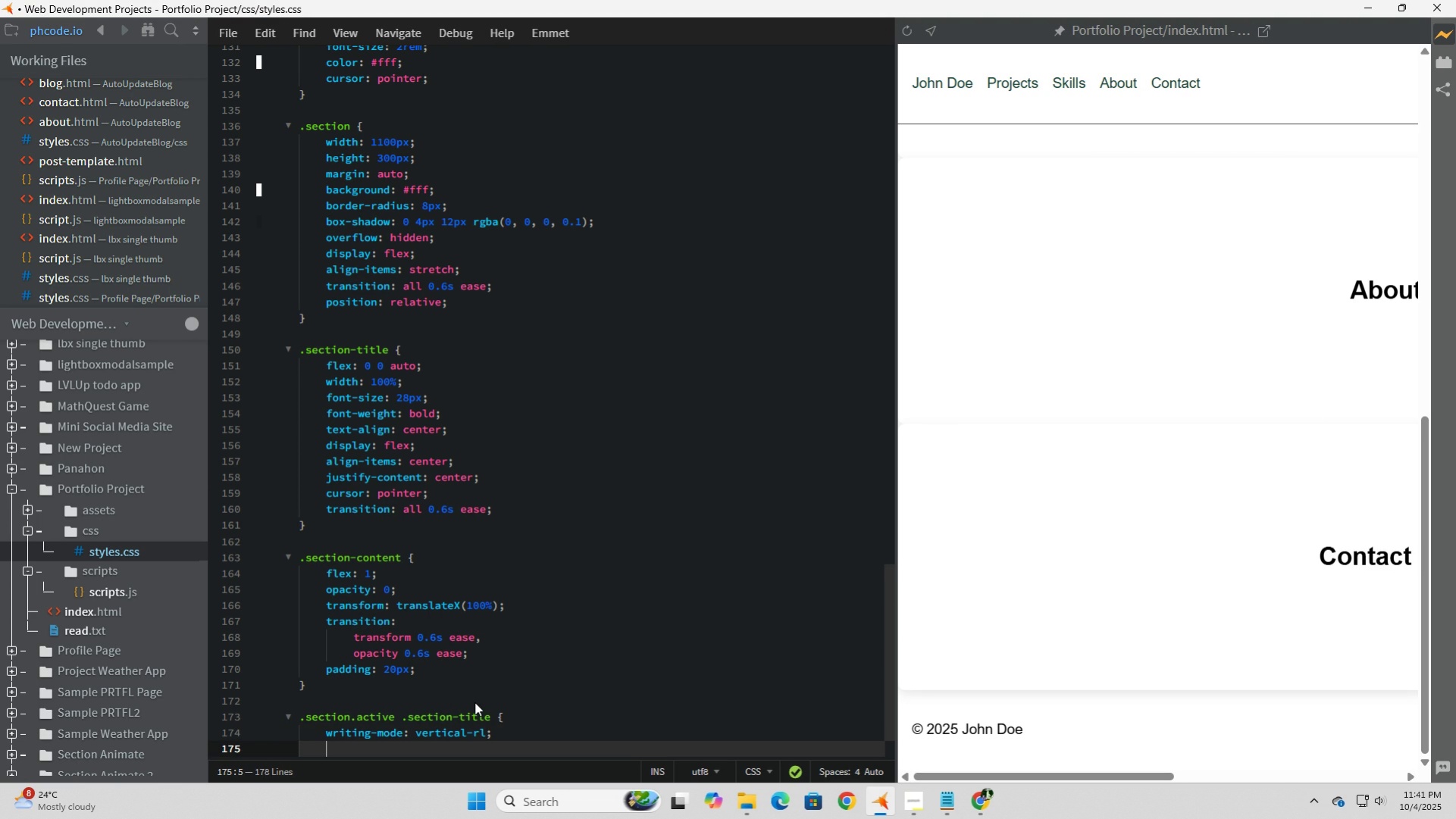 
key(Enter)
 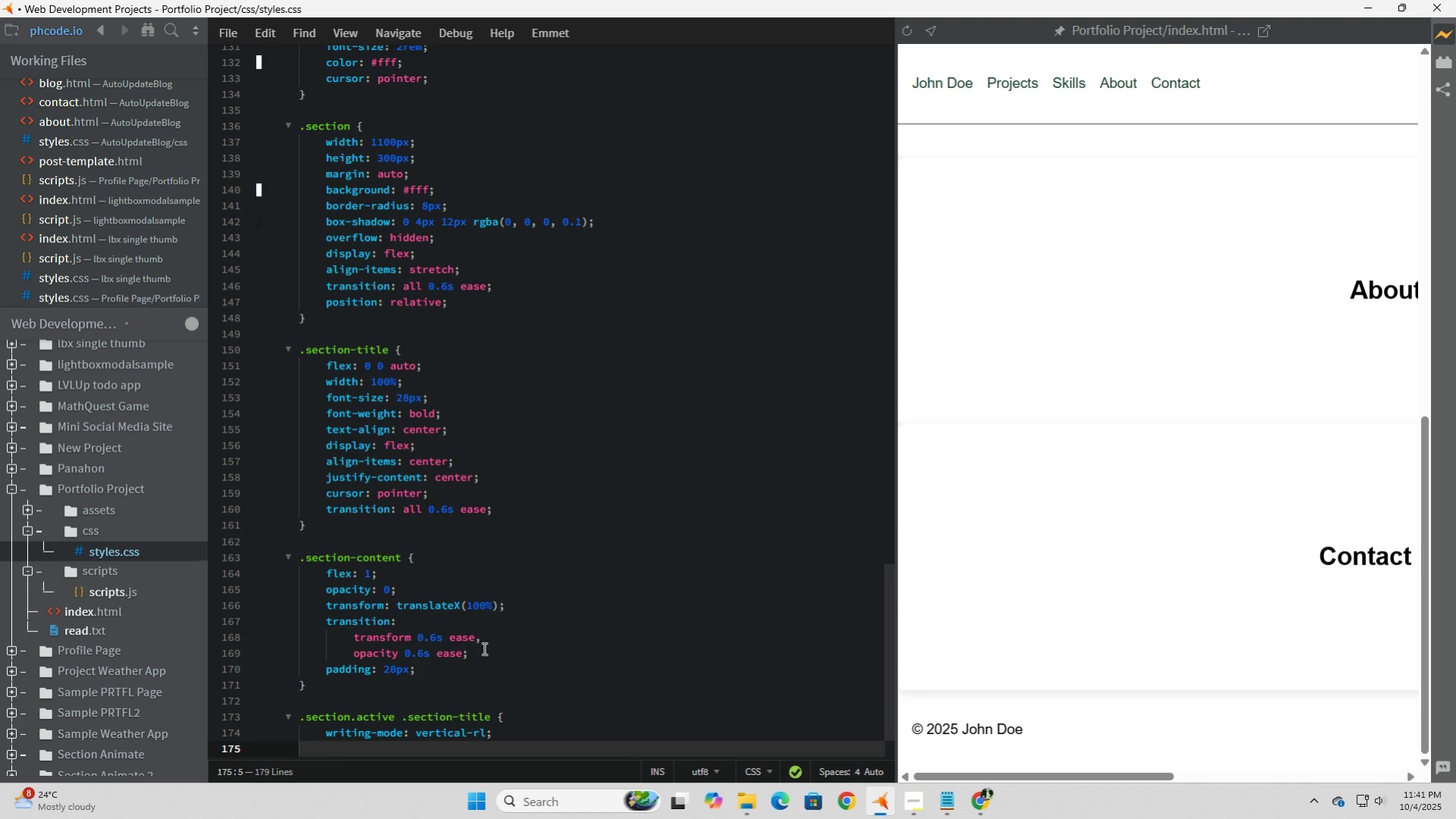 
scroll: coordinate [503, 536], scroll_direction: down, amount: 8.0
 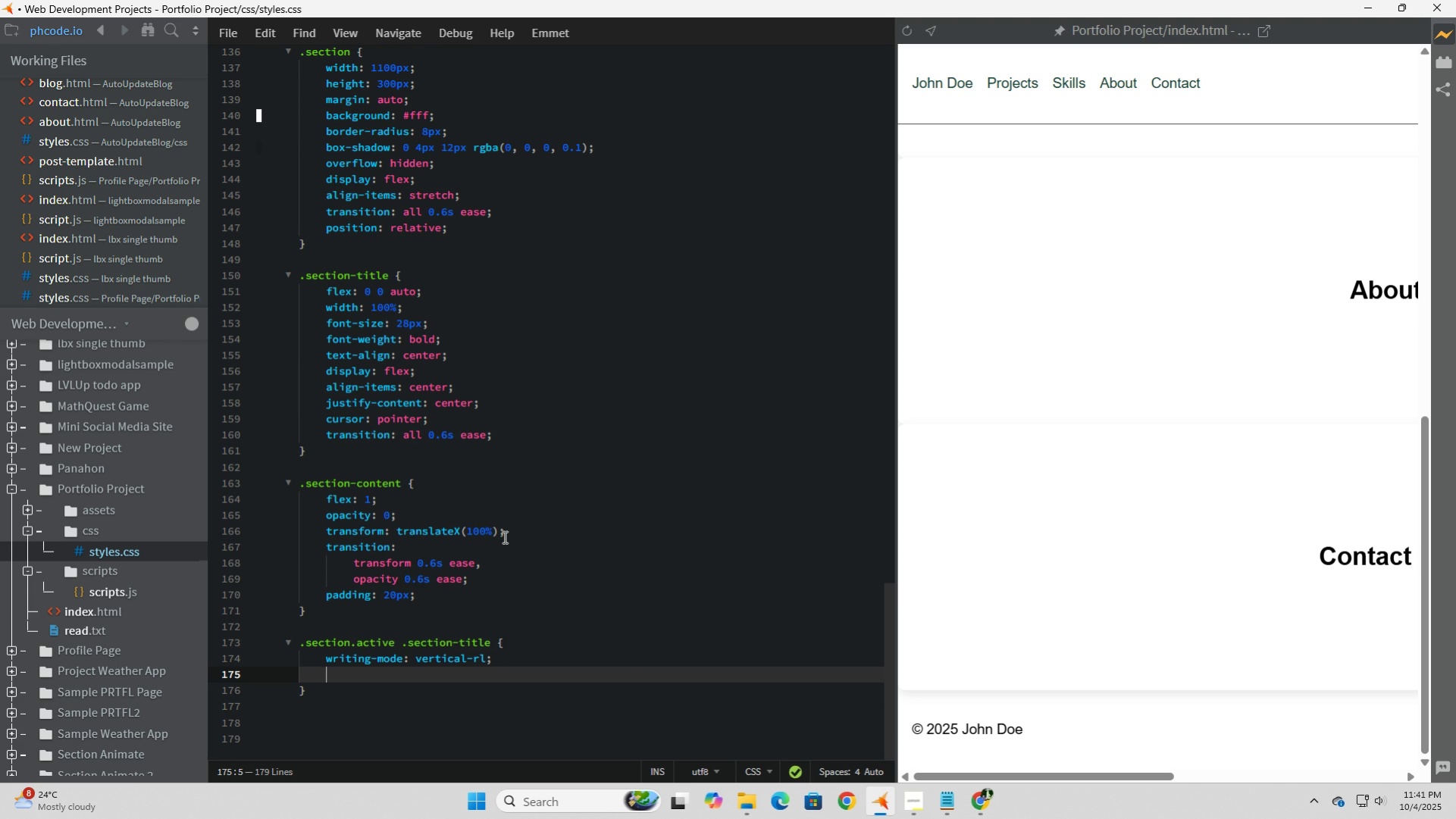 
type(text-orientation: mixed;)